 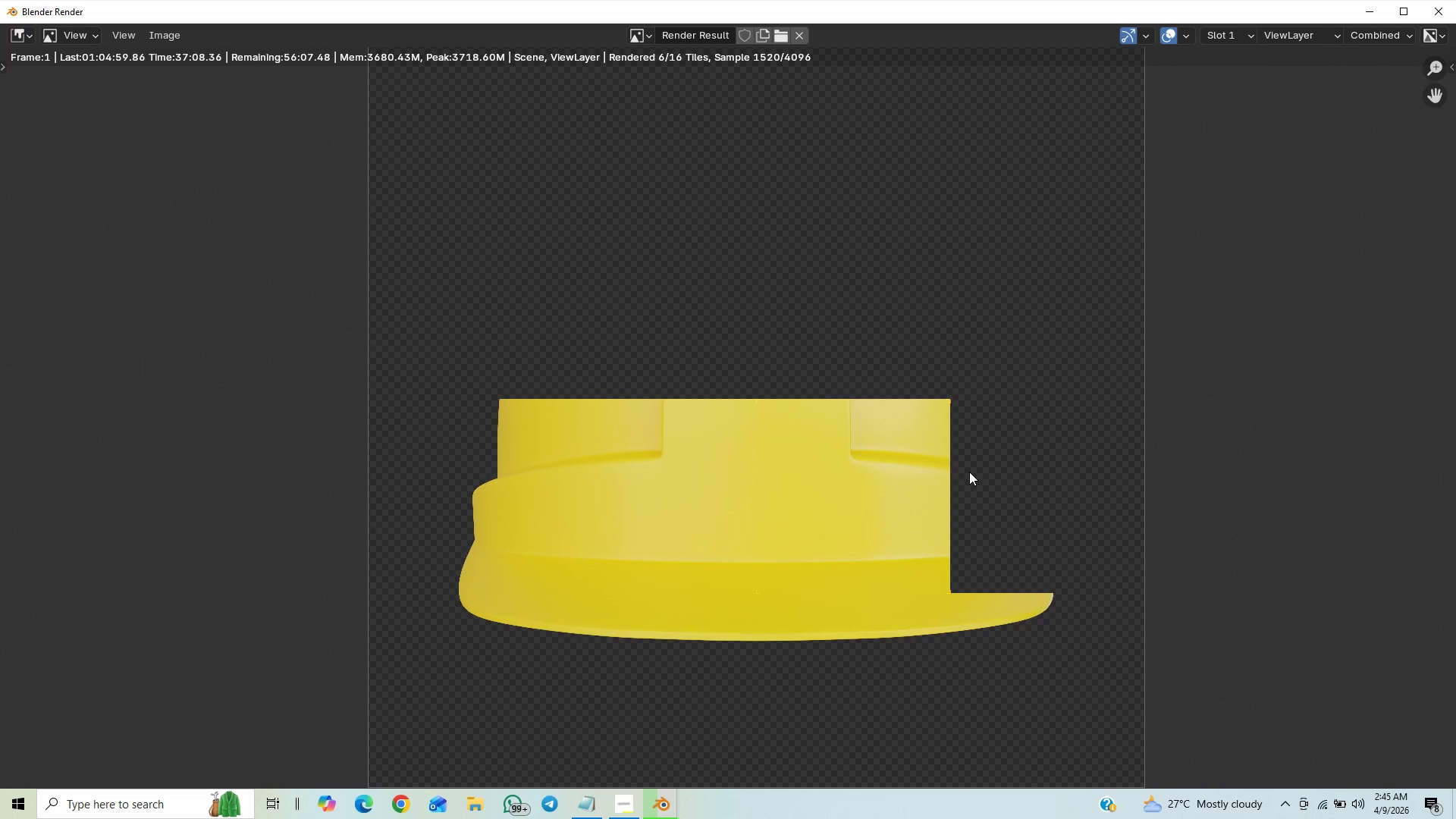 
scroll: coordinate [1043, 441], scroll_direction: down, amount: 4.0
 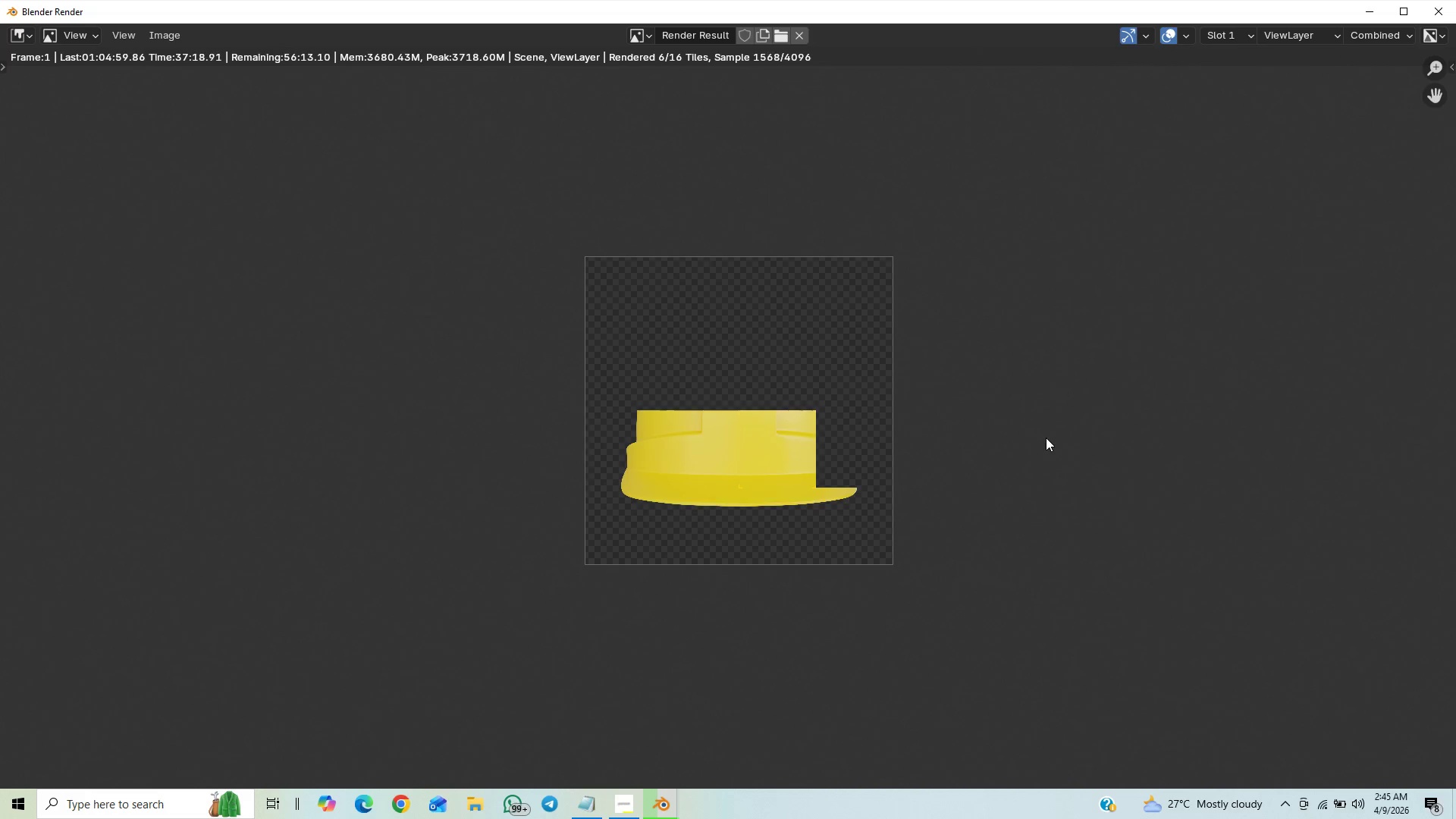 
scroll: coordinate [1046, 438], scroll_direction: up, amount: 3.0
 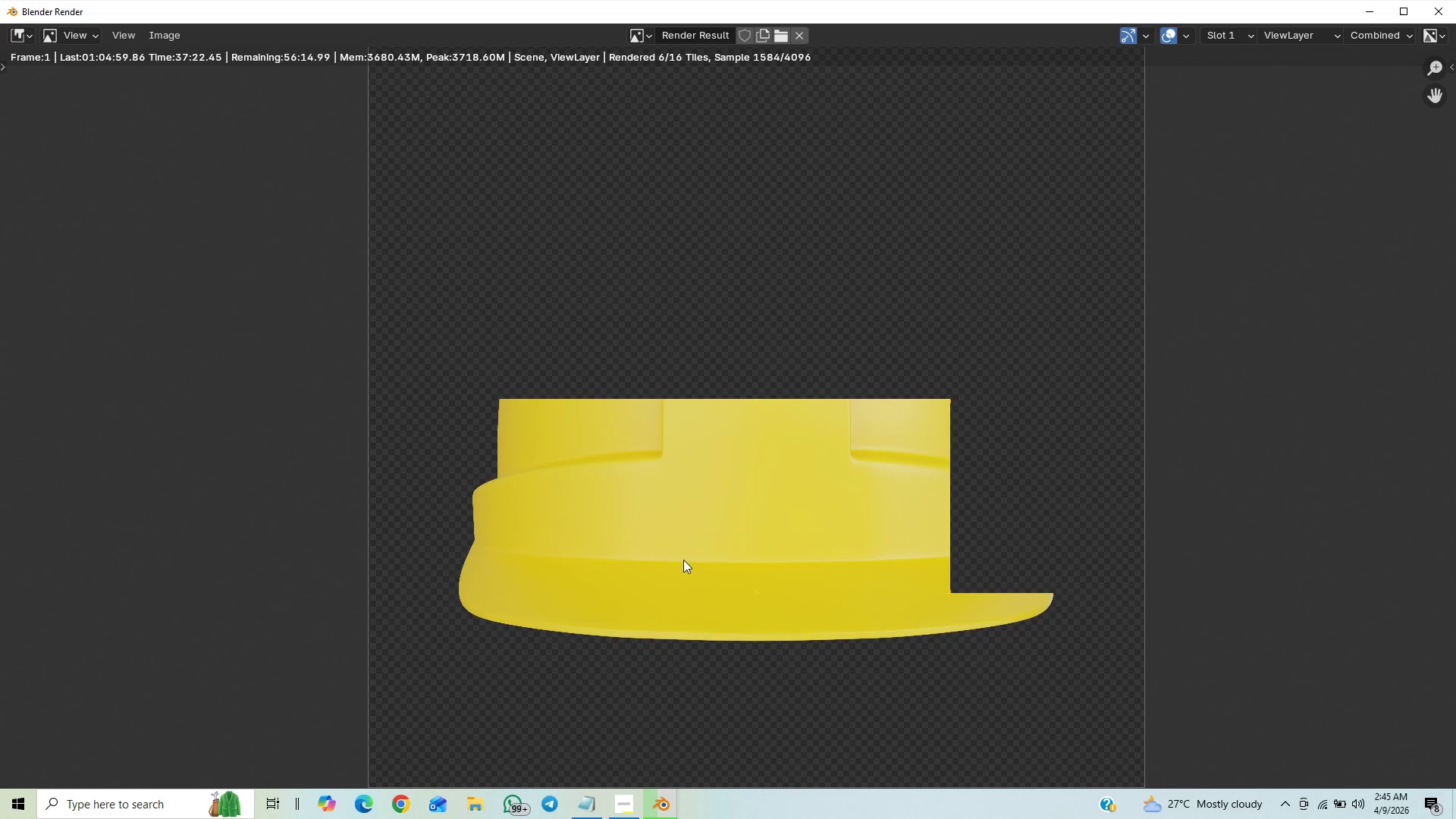 
wait(5.31)
 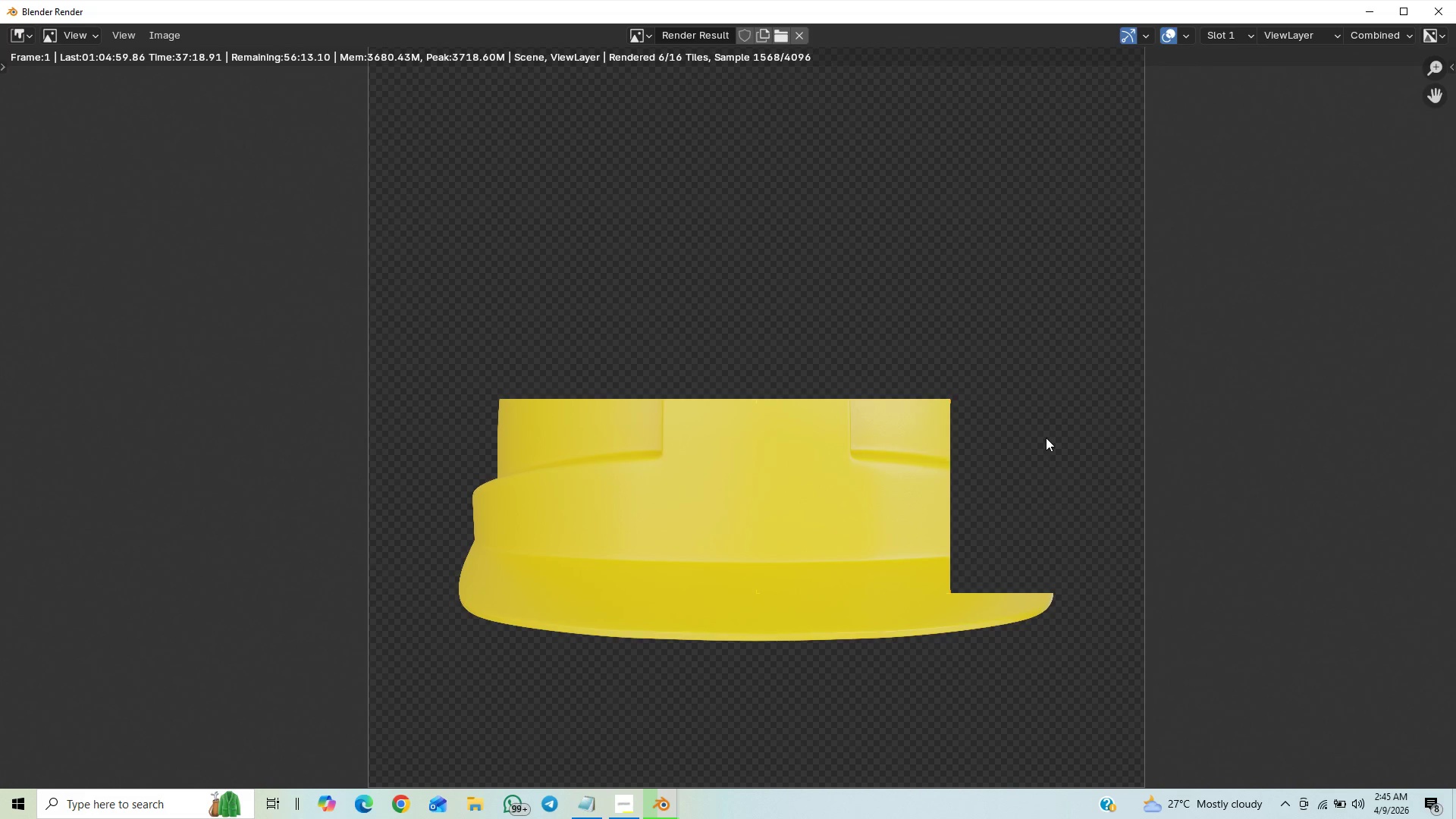 
scroll: coordinate [720, 419], scroll_direction: down, amount: 13.0
 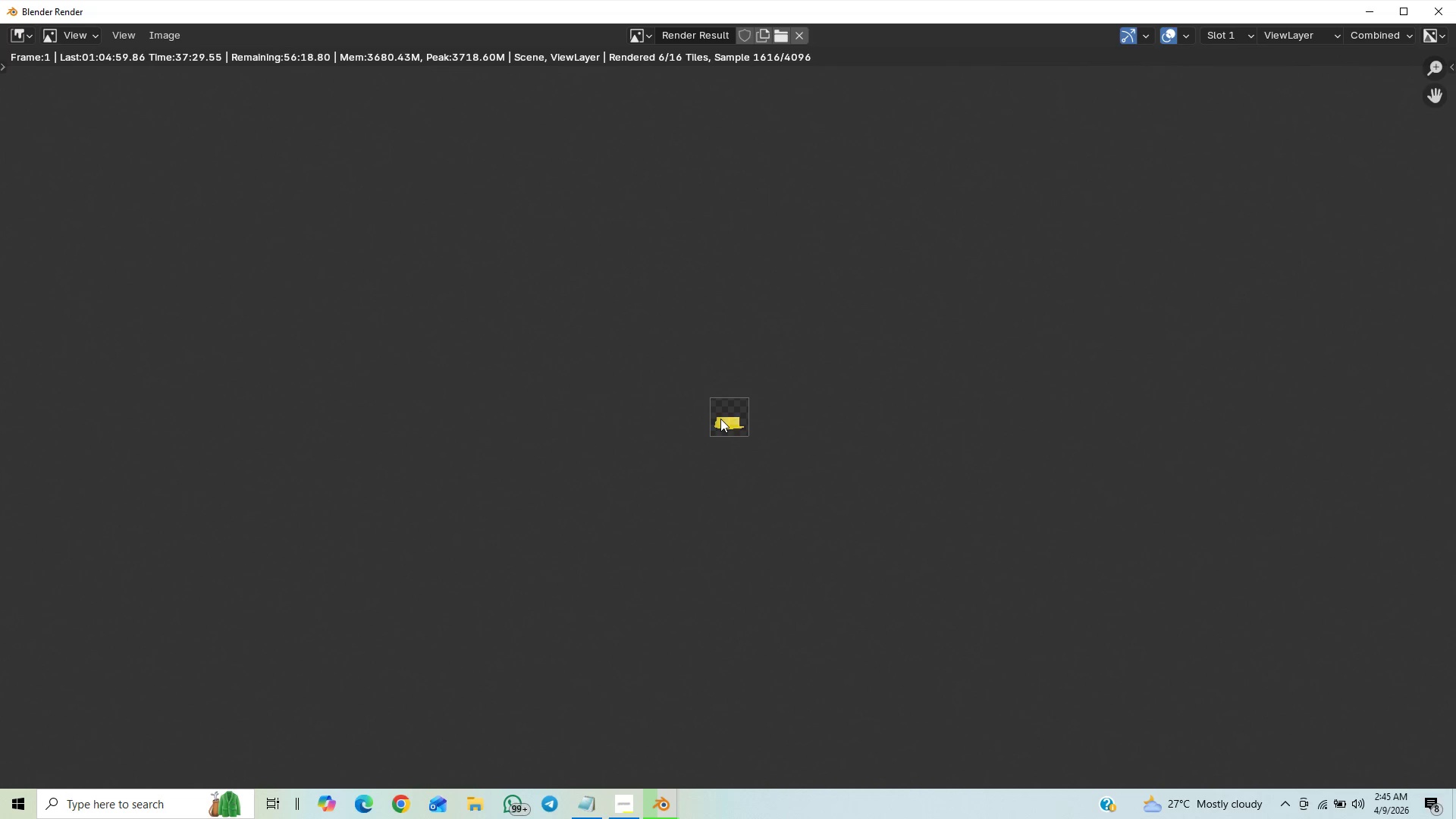 
scroll: coordinate [715, 441], scroll_direction: up, amount: 14.0
 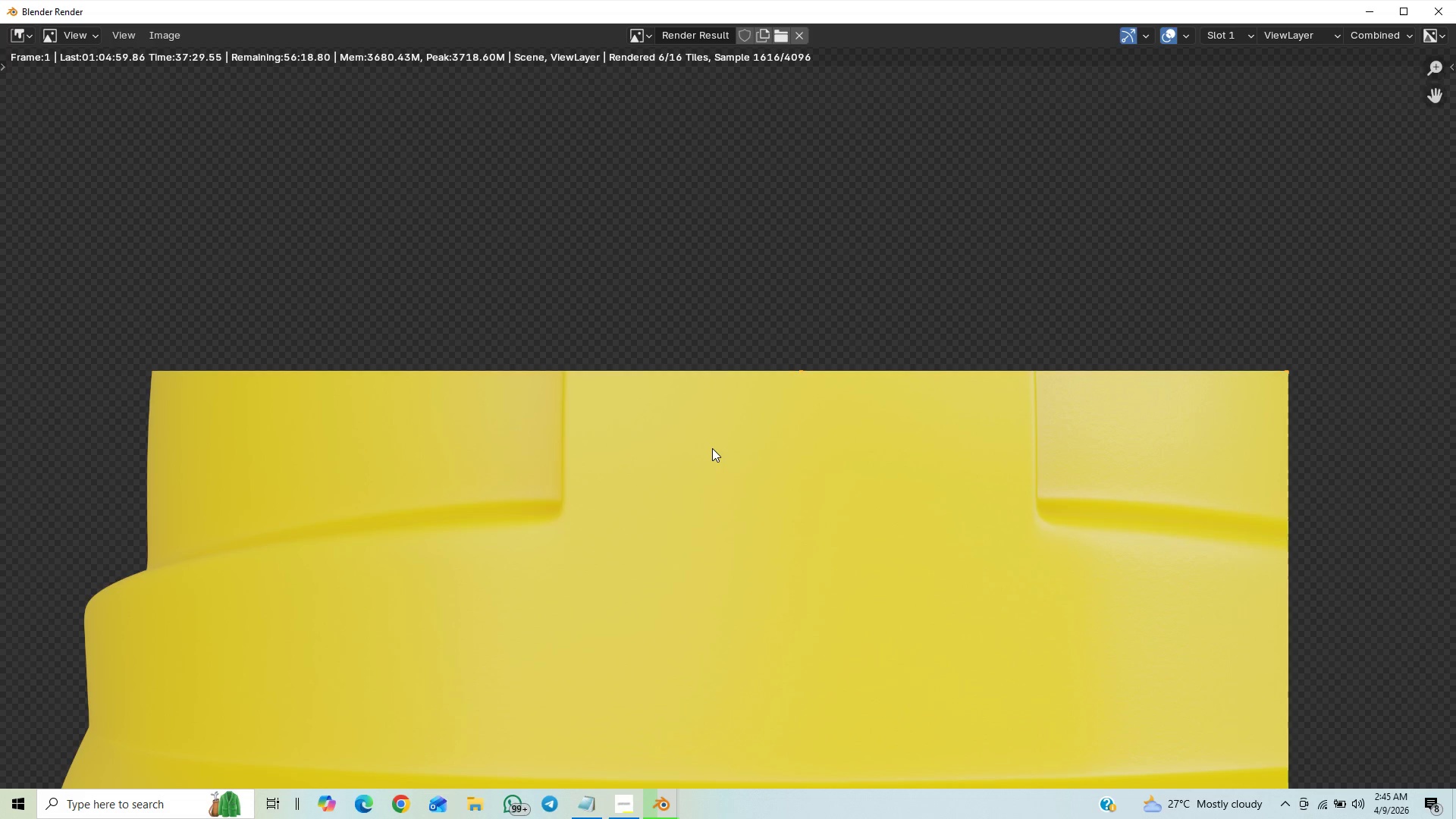 
scroll: coordinate [706, 460], scroll_direction: down, amount: 1.0
 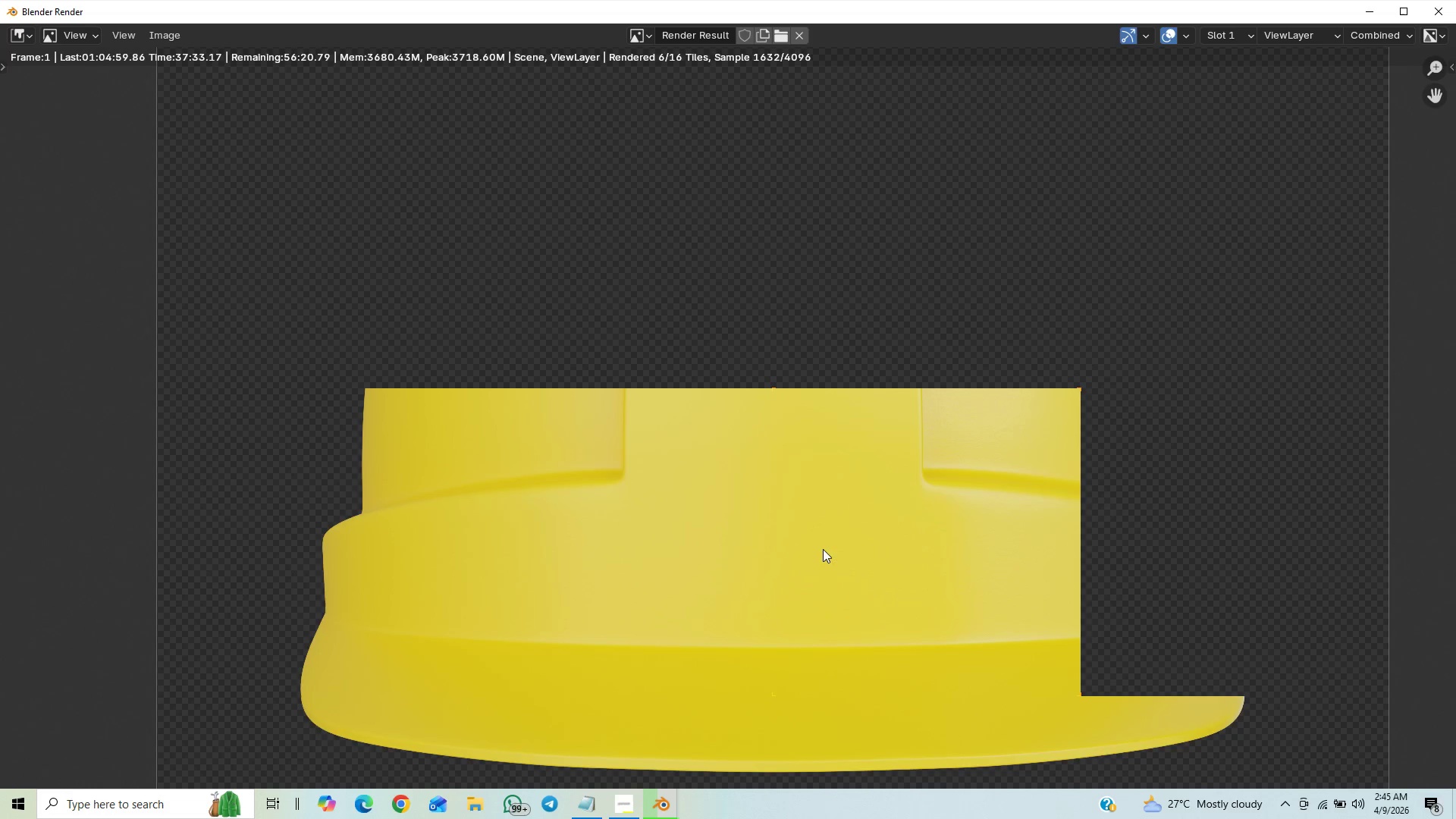 
scroll: coordinate [805, 425], scroll_direction: up, amount: 8.0
 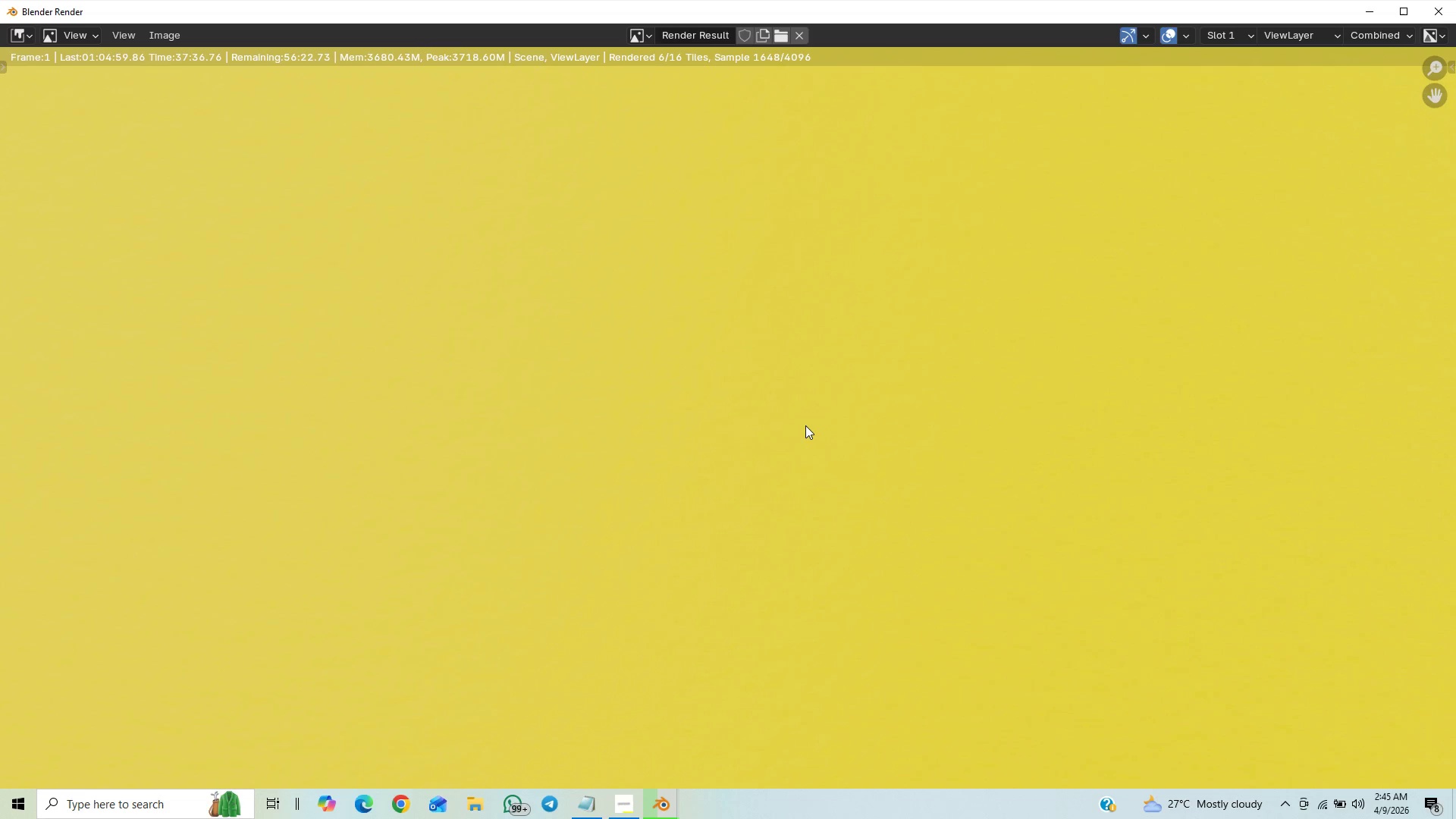 
scroll: coordinate [810, 431], scroll_direction: down, amount: 5.0
 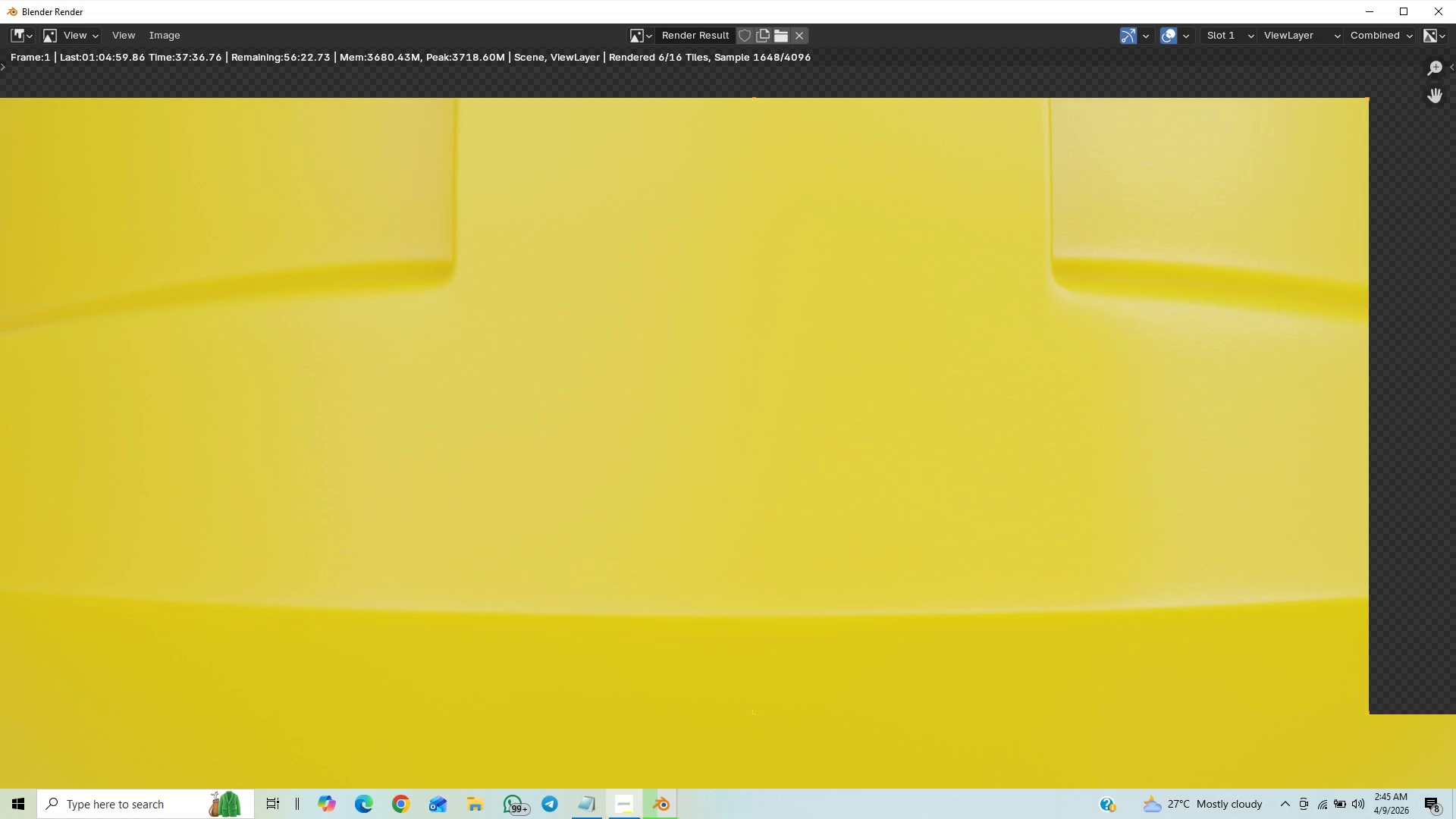 
left_click([628, 809])